 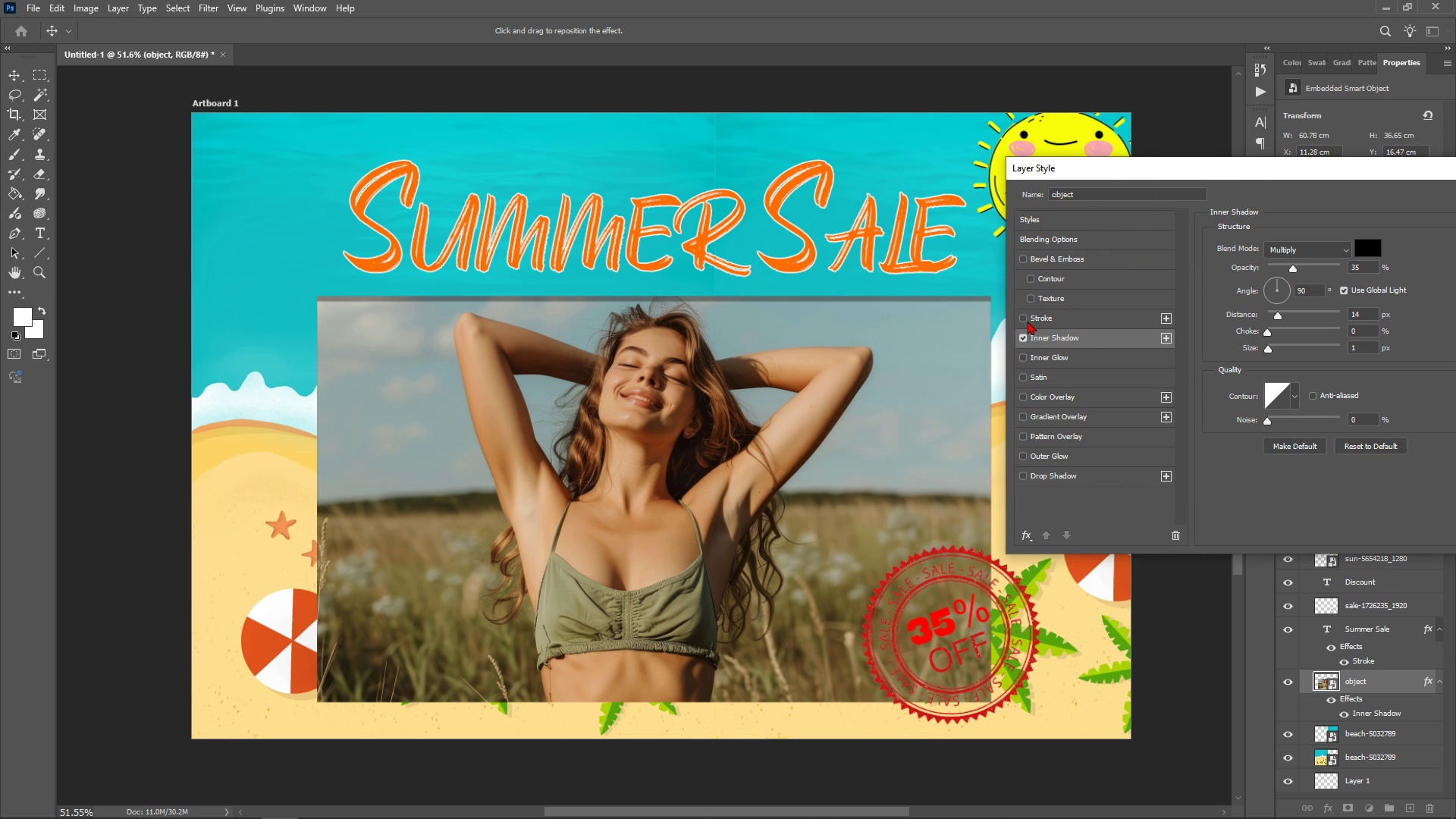 
left_click([1021, 333])
 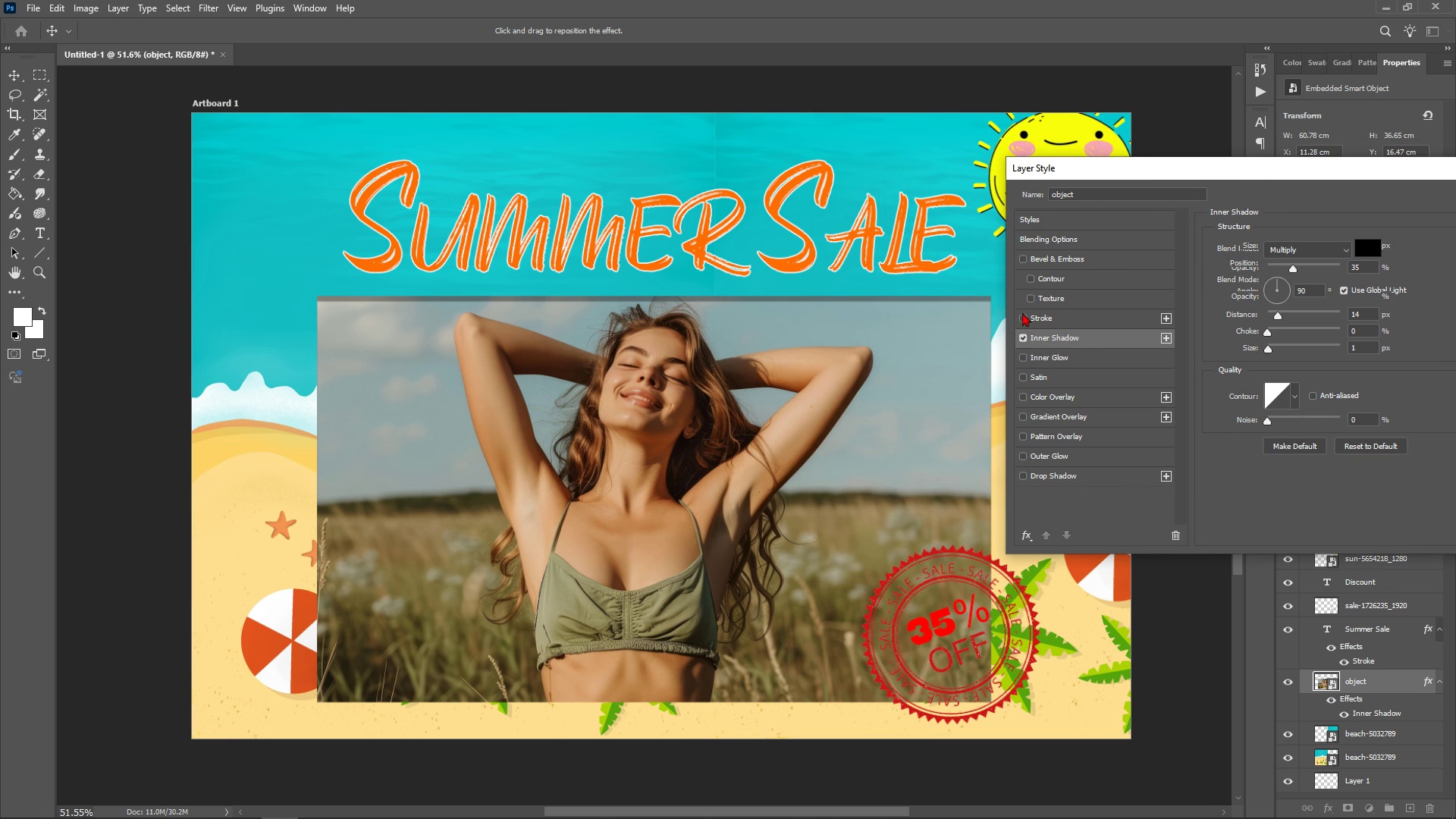 
left_click([1022, 312])
 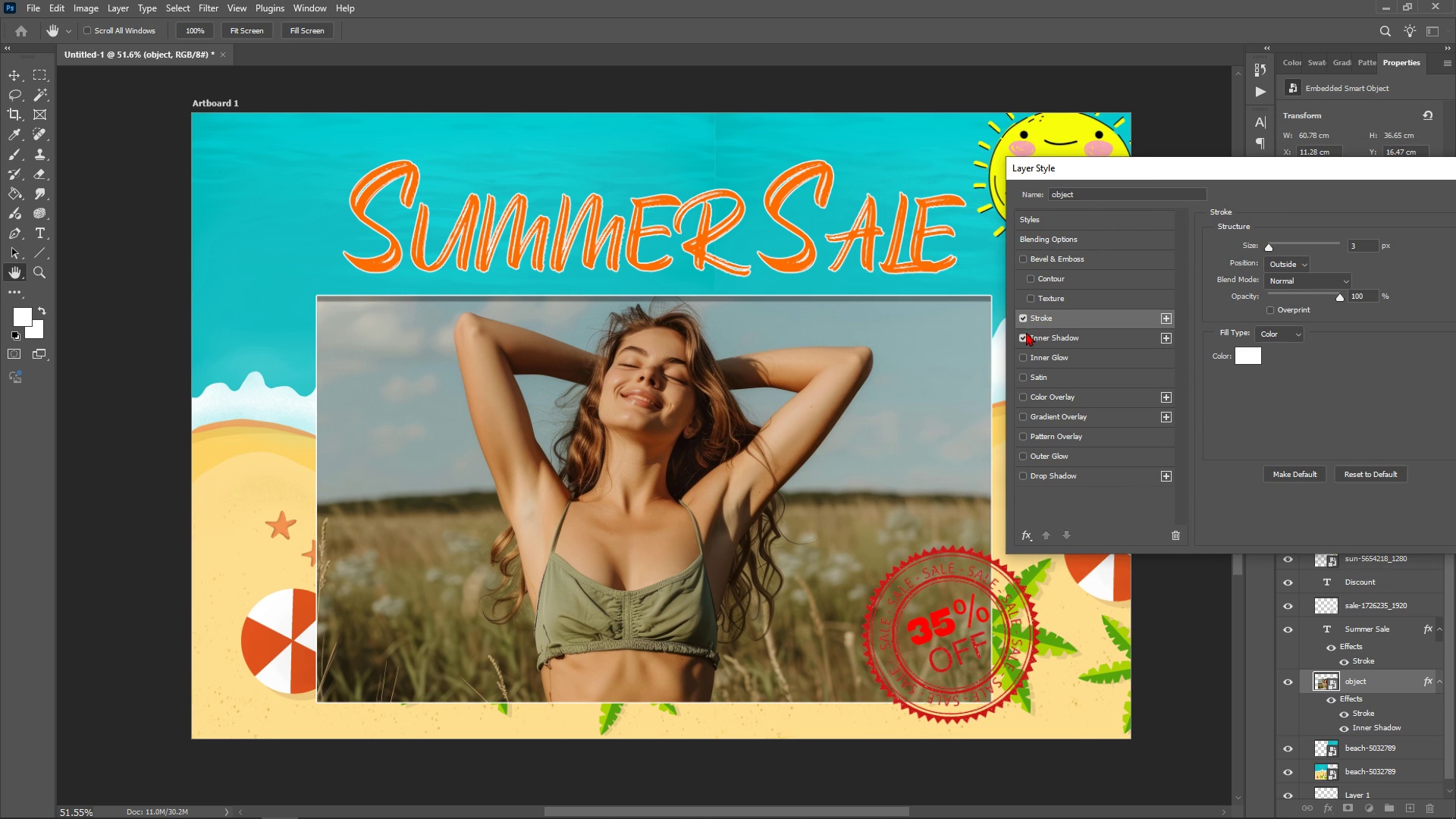 
left_click([1023, 337])
 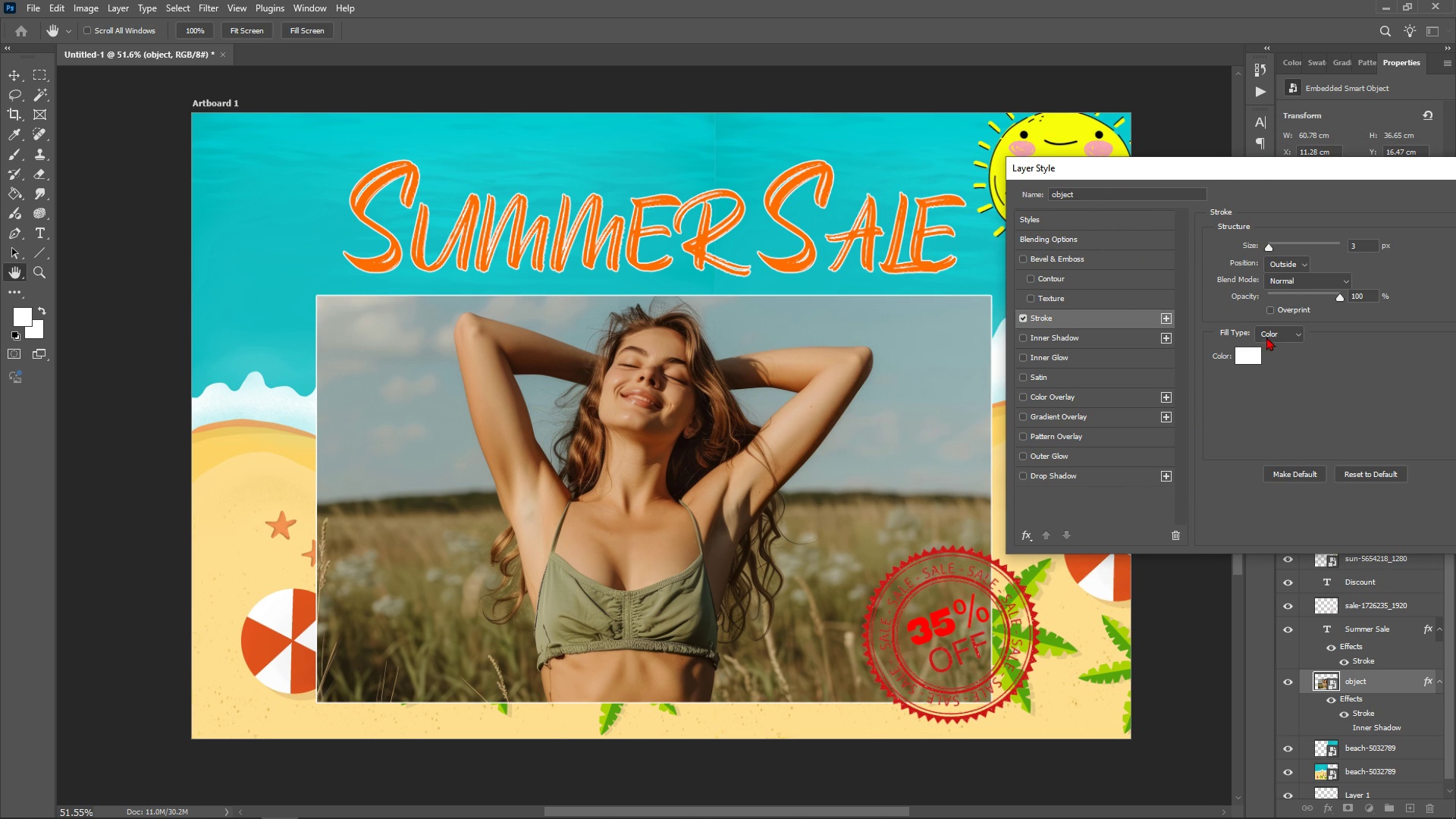 
left_click([1251, 360])
 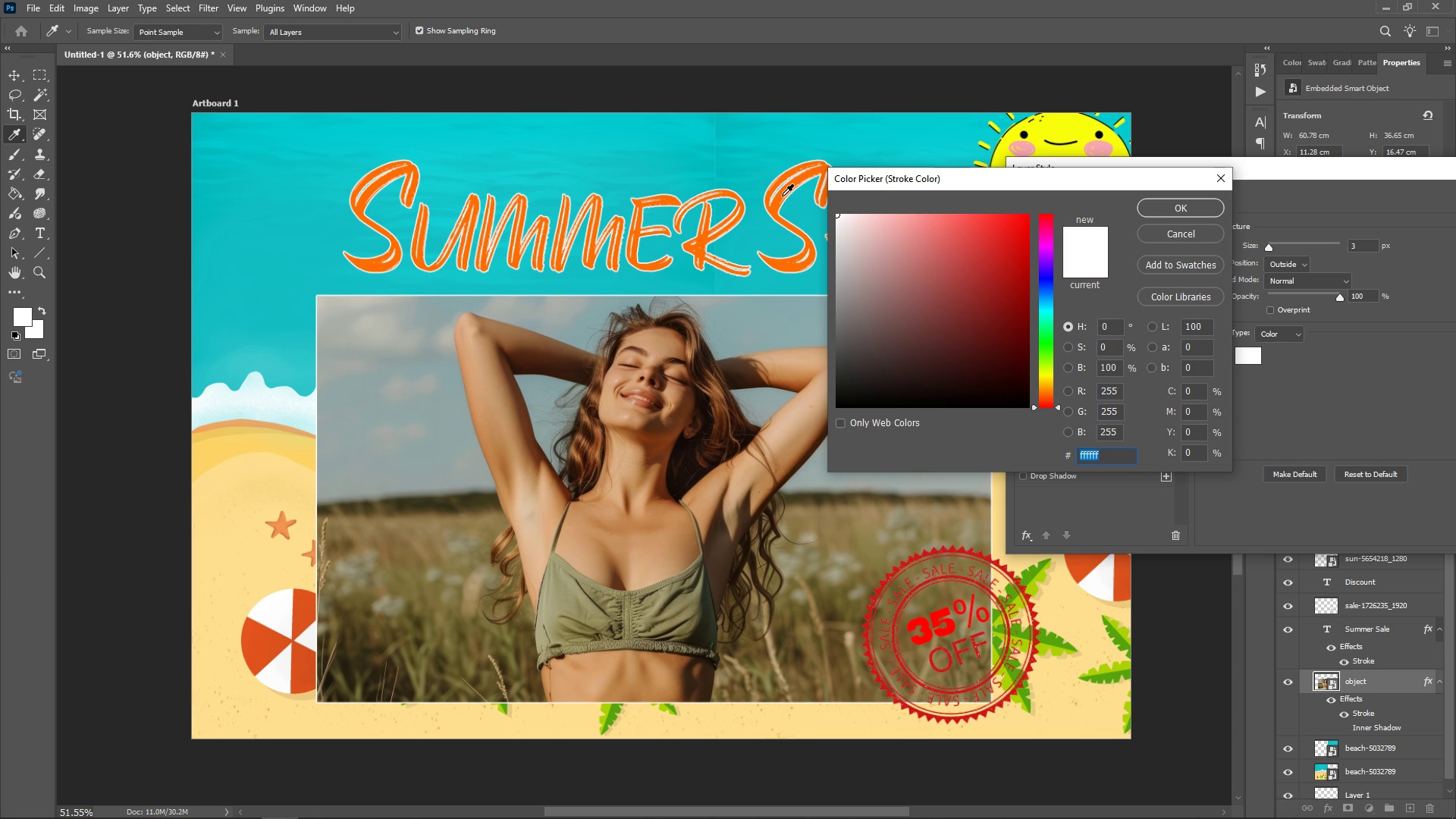 
left_click([782, 196])
 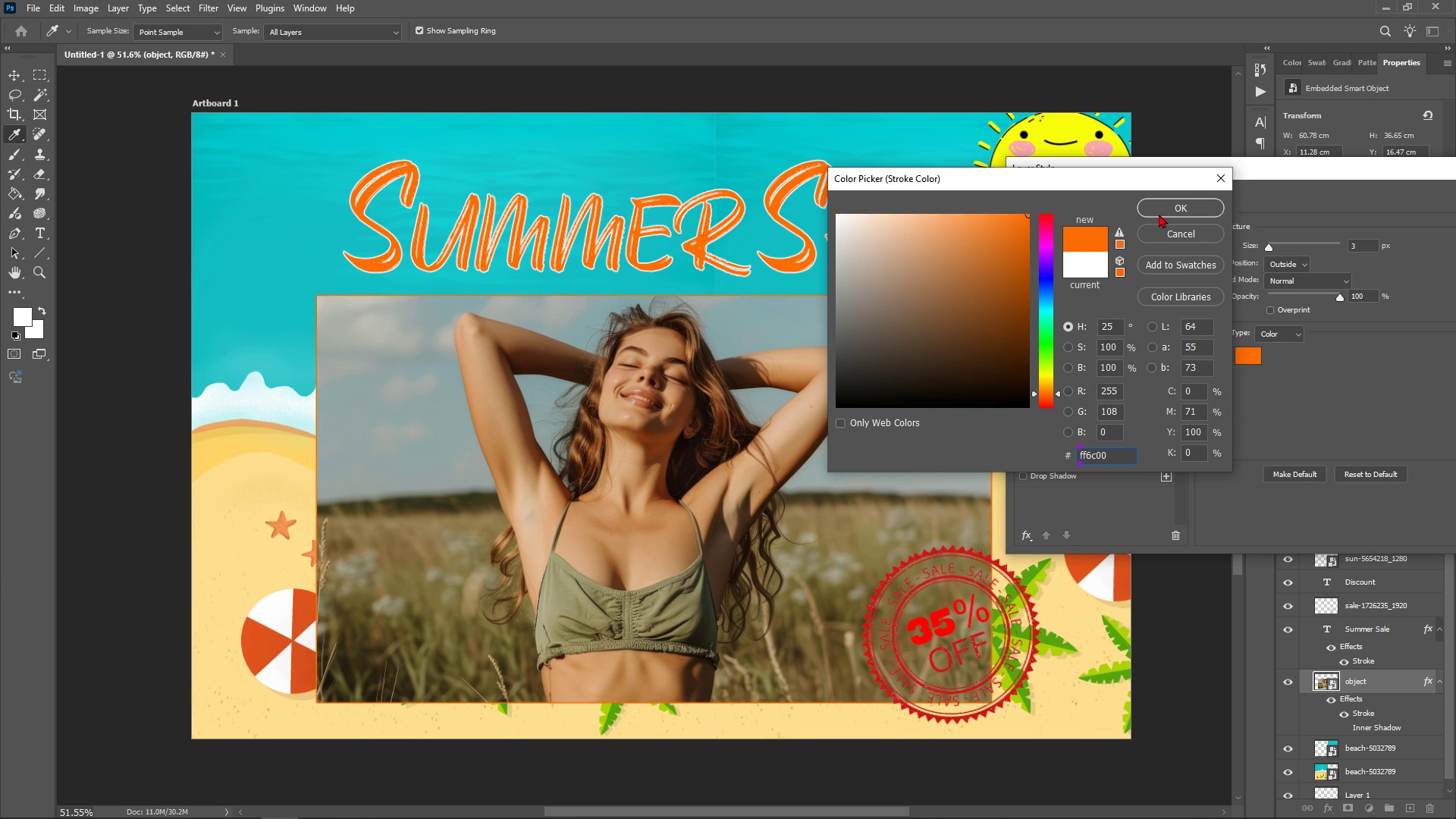 
left_click([1159, 214])